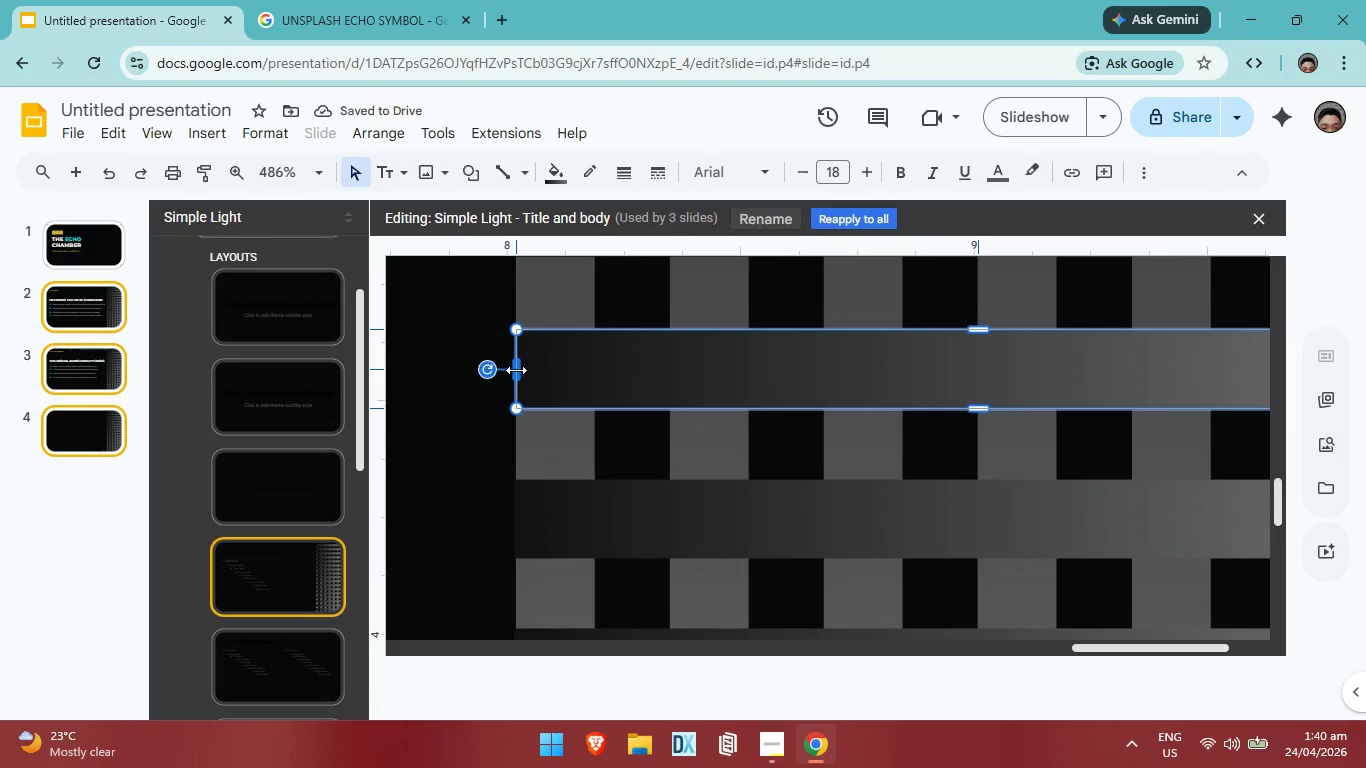 
left_click([479, 464])
 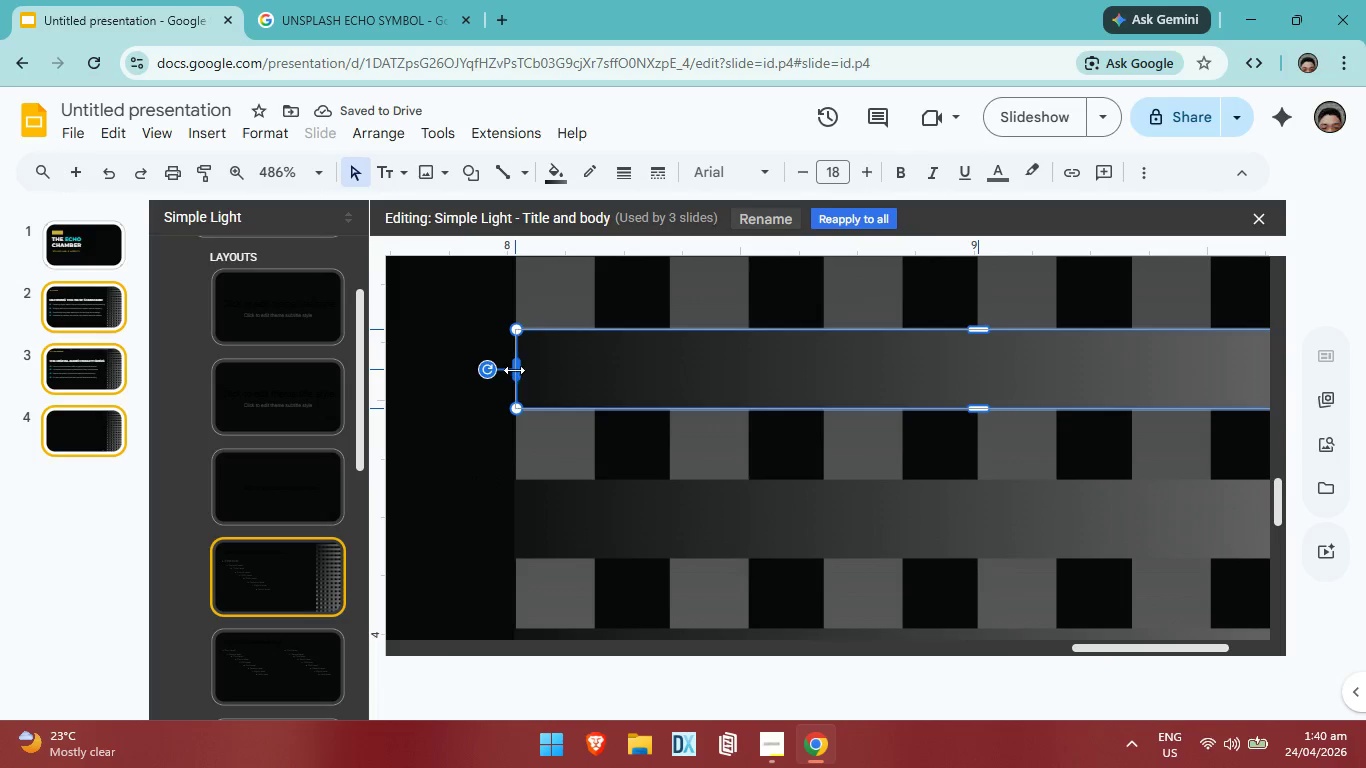 
left_click([488, 469])
 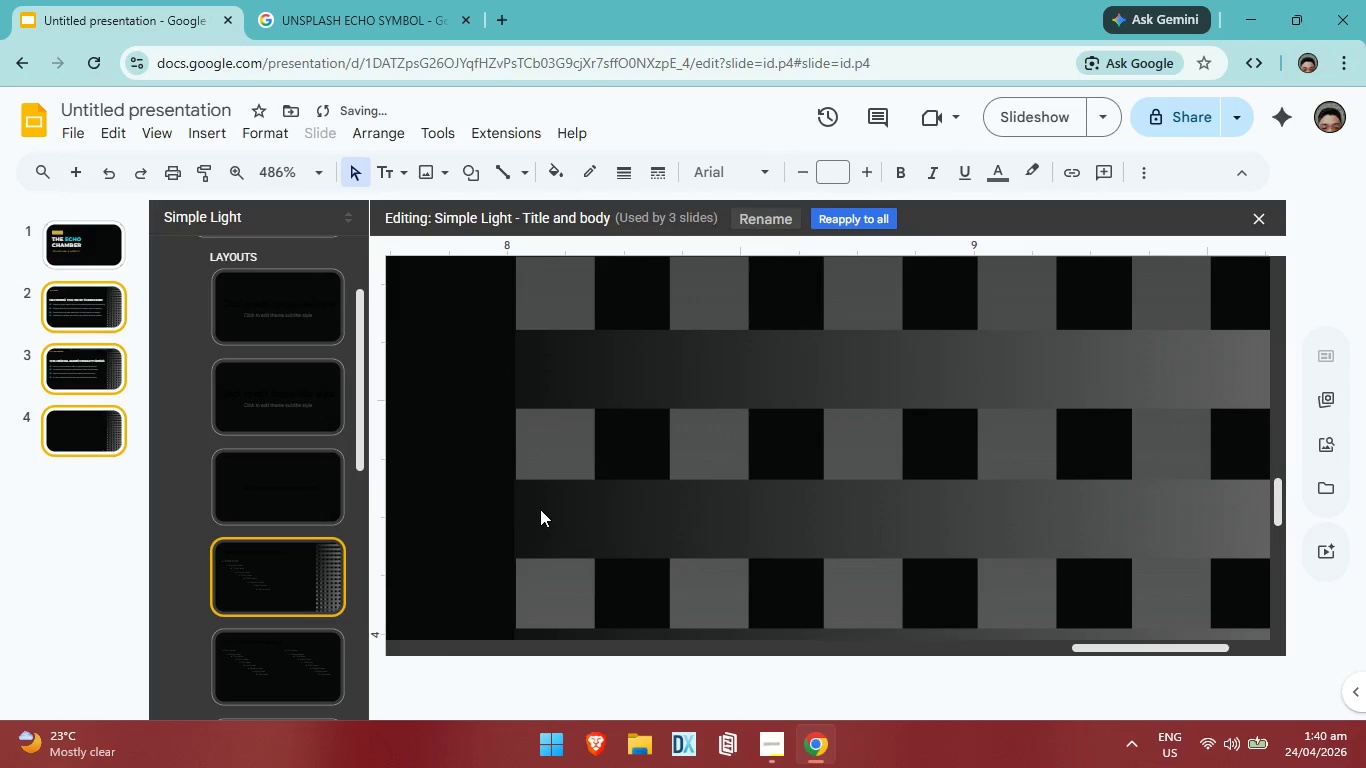 
scroll: coordinate [540, 507], scroll_direction: down, amount: 7.0
 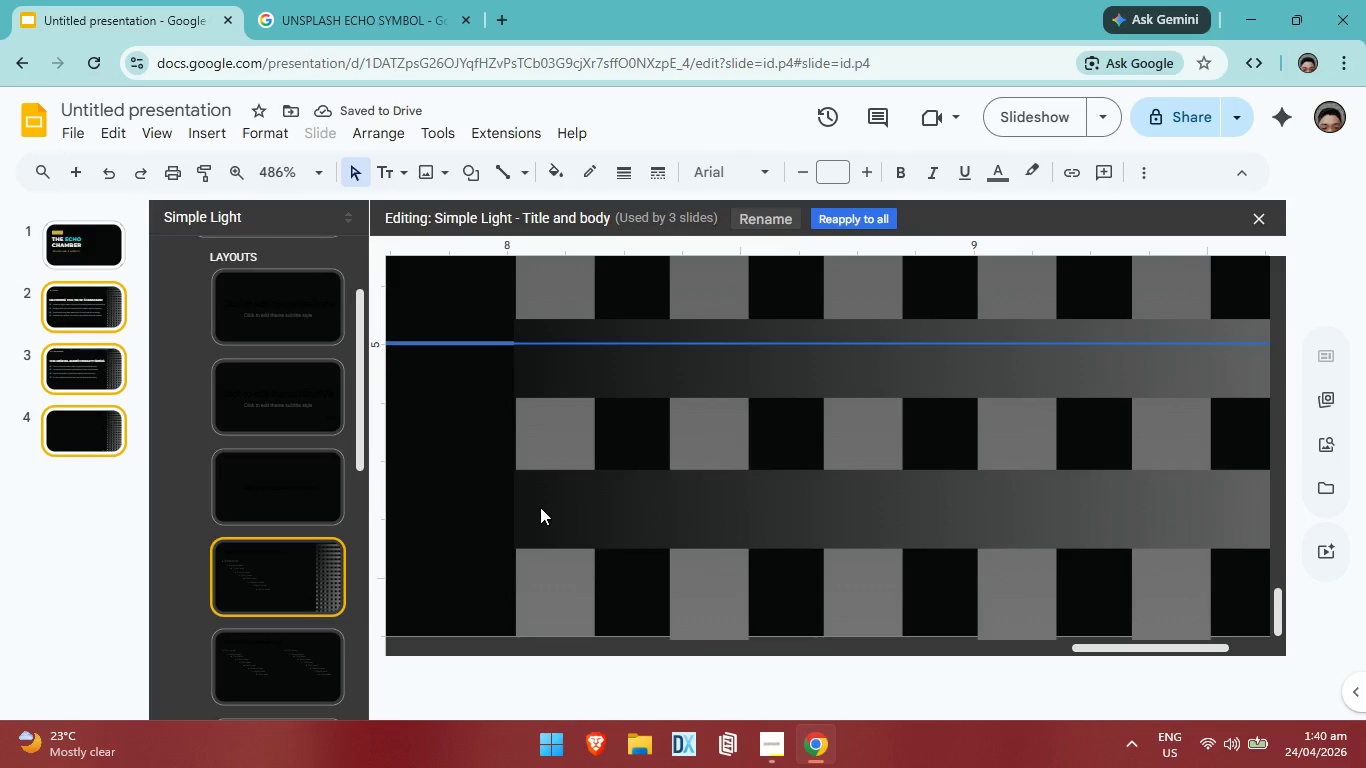 
scroll: coordinate [628, 395], scroll_direction: up, amount: 26.0
 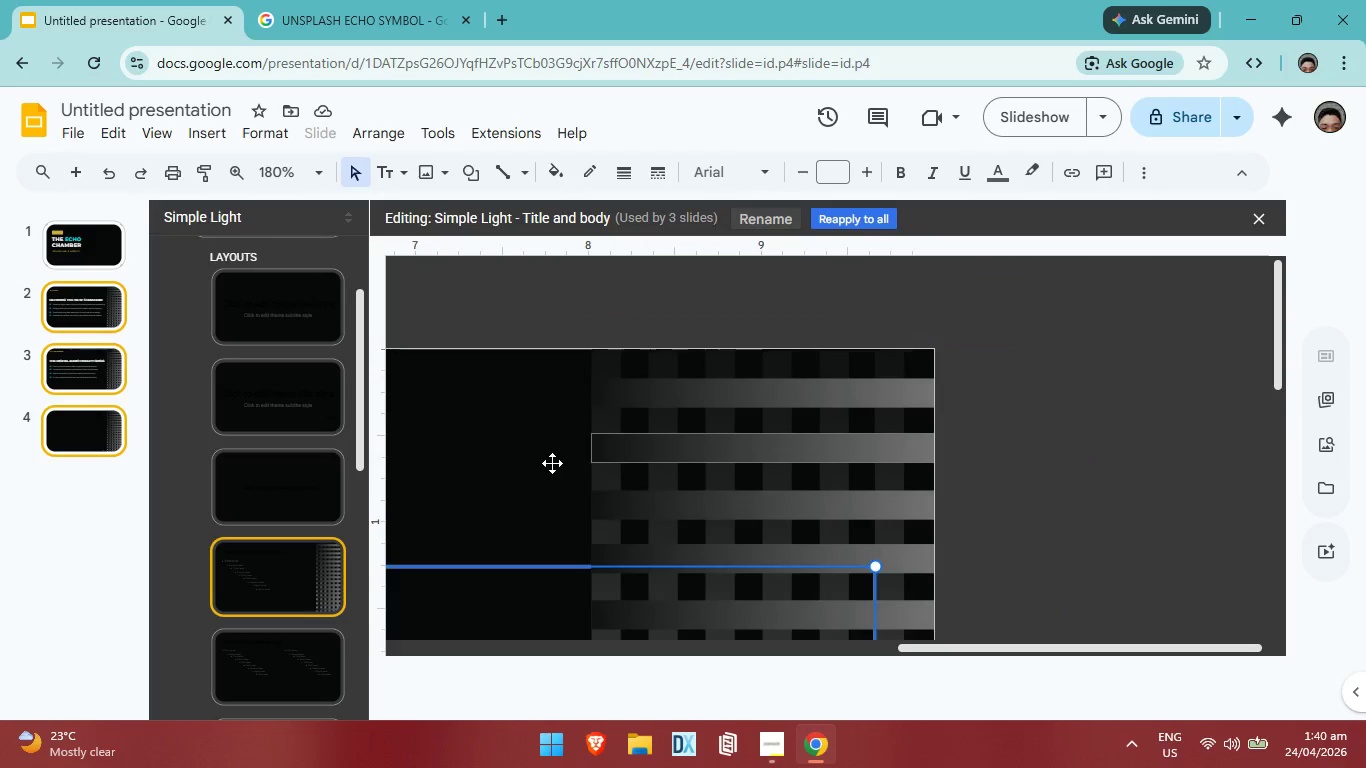 
left_click([106, 308])
 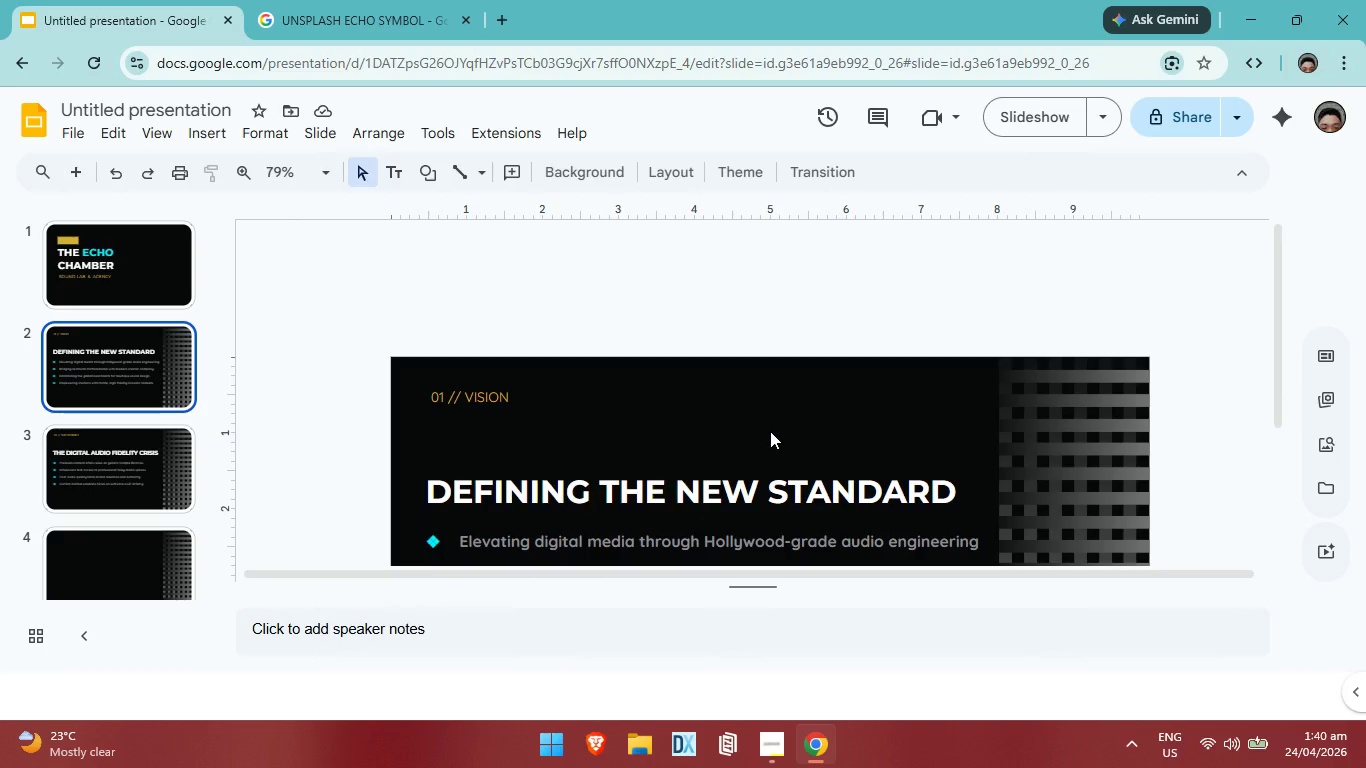 
scroll: coordinate [896, 476], scroll_direction: none, amount: 0.0
 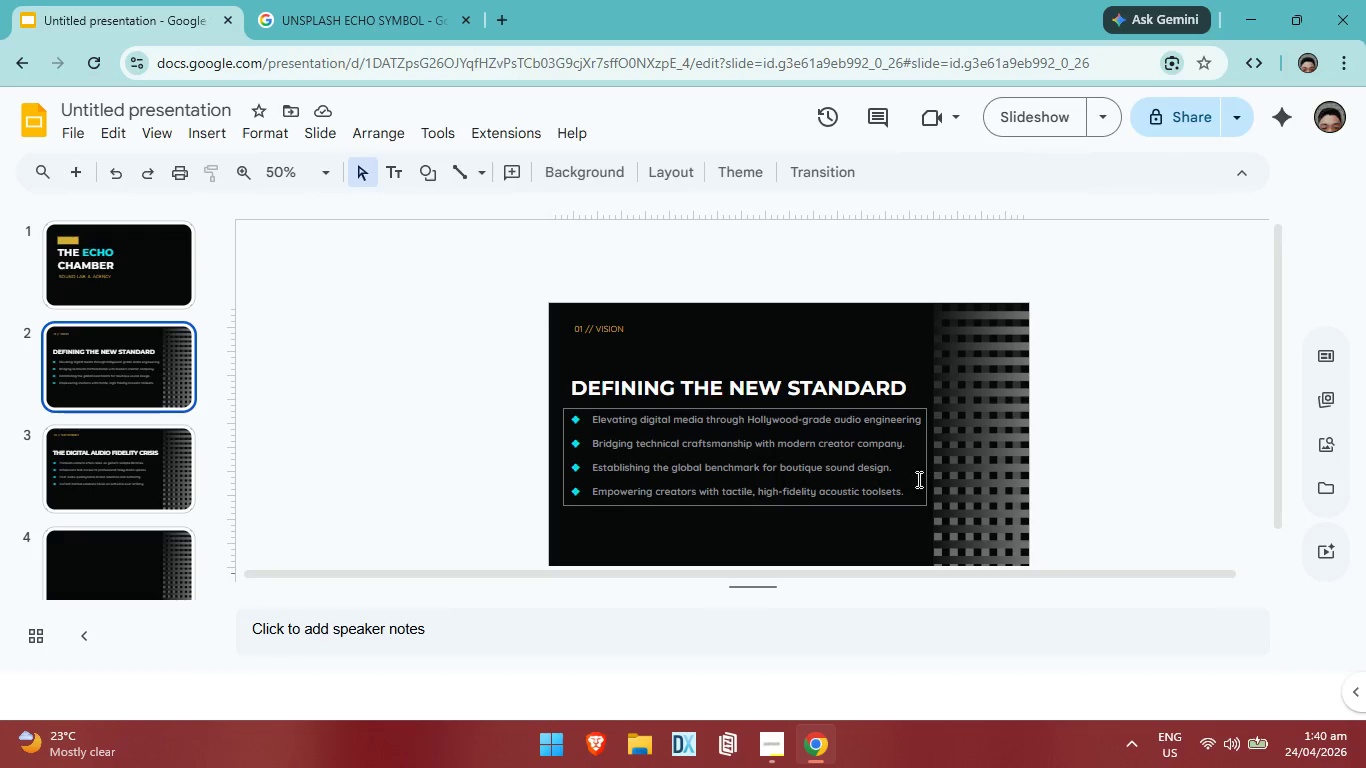 
scroll: coordinate [908, 496], scroll_direction: down, amount: 3.0
 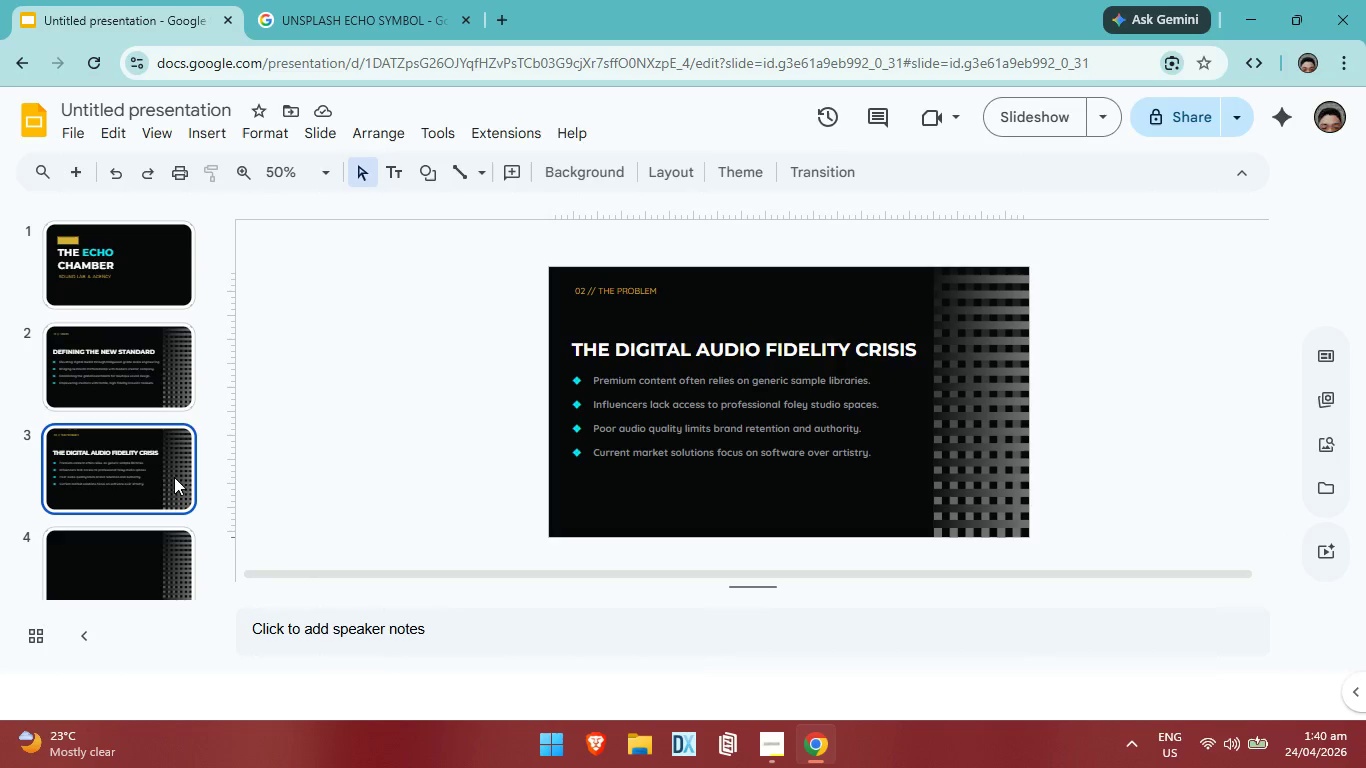 
left_click([170, 477])
 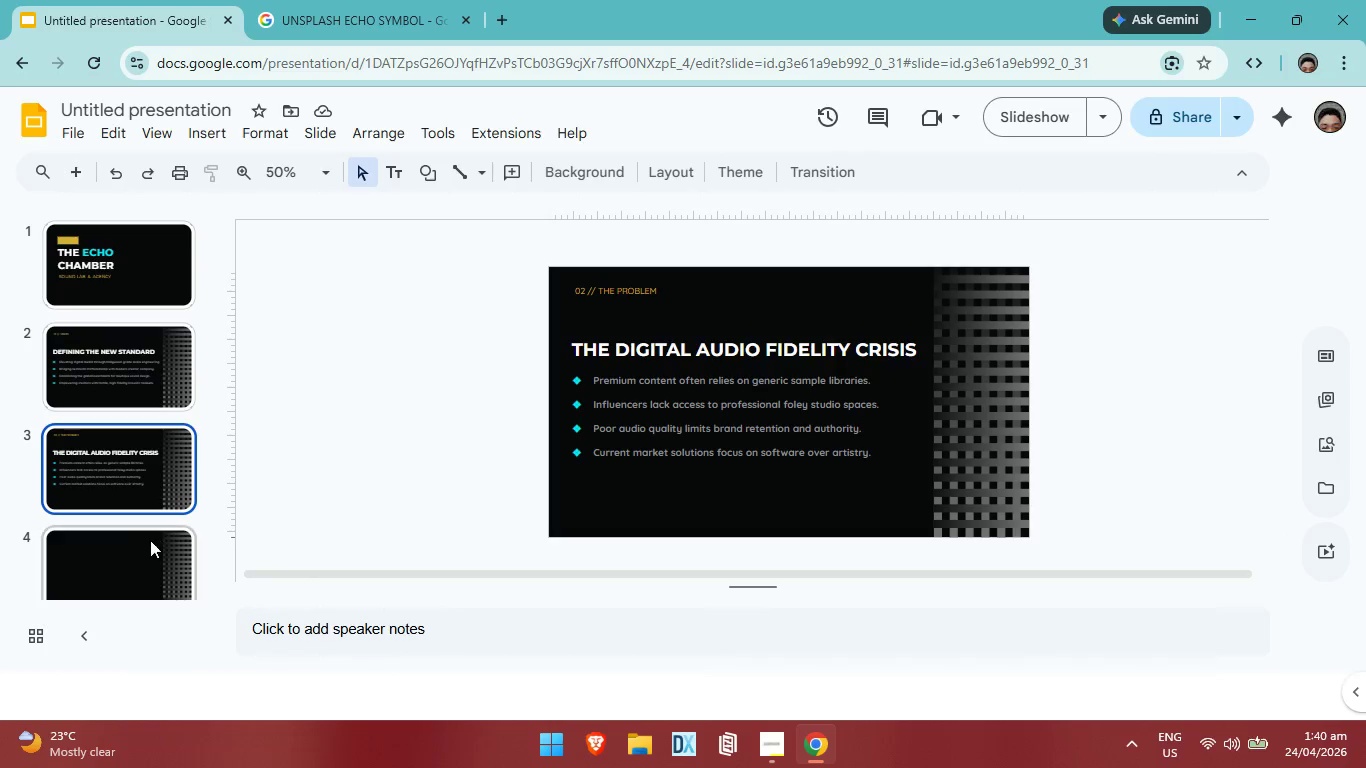 
left_click([151, 551])
 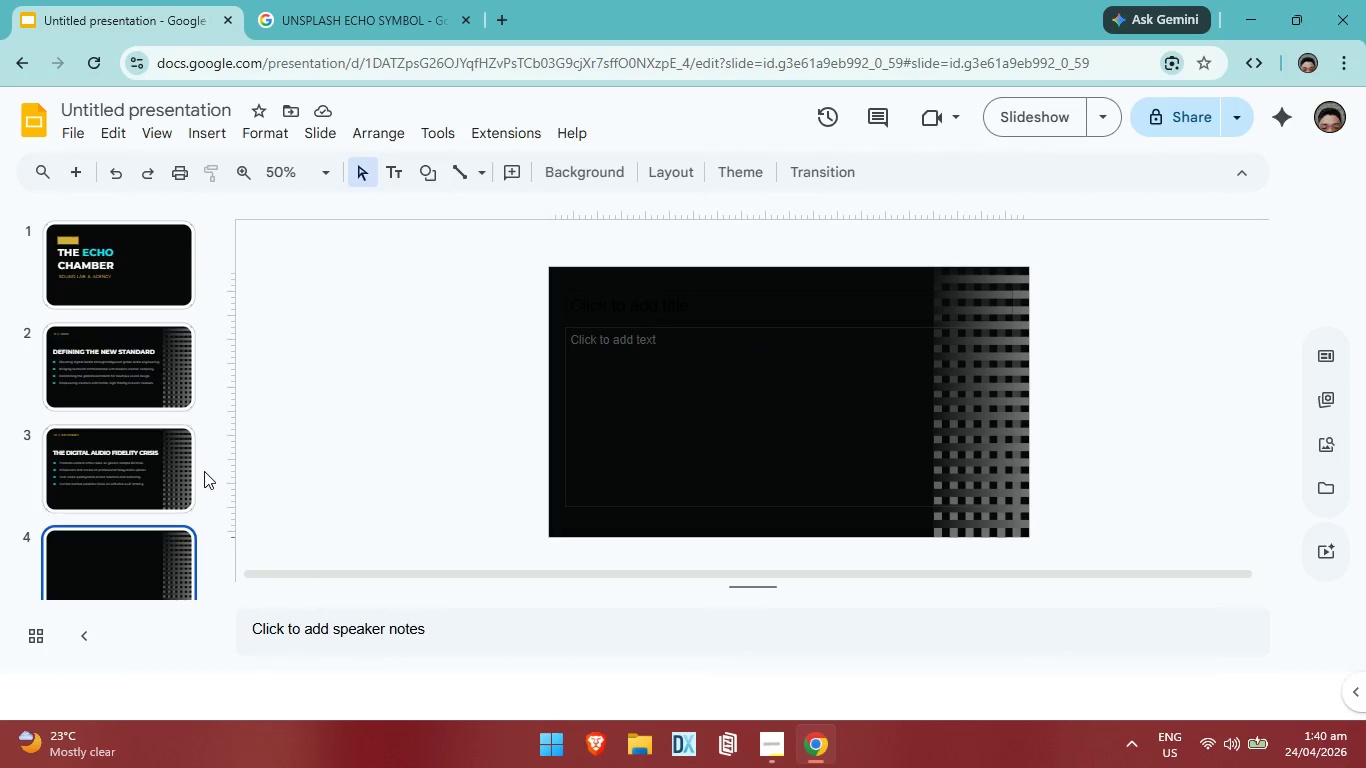 
scroll: coordinate [204, 471], scroll_direction: down, amount: 2.0
 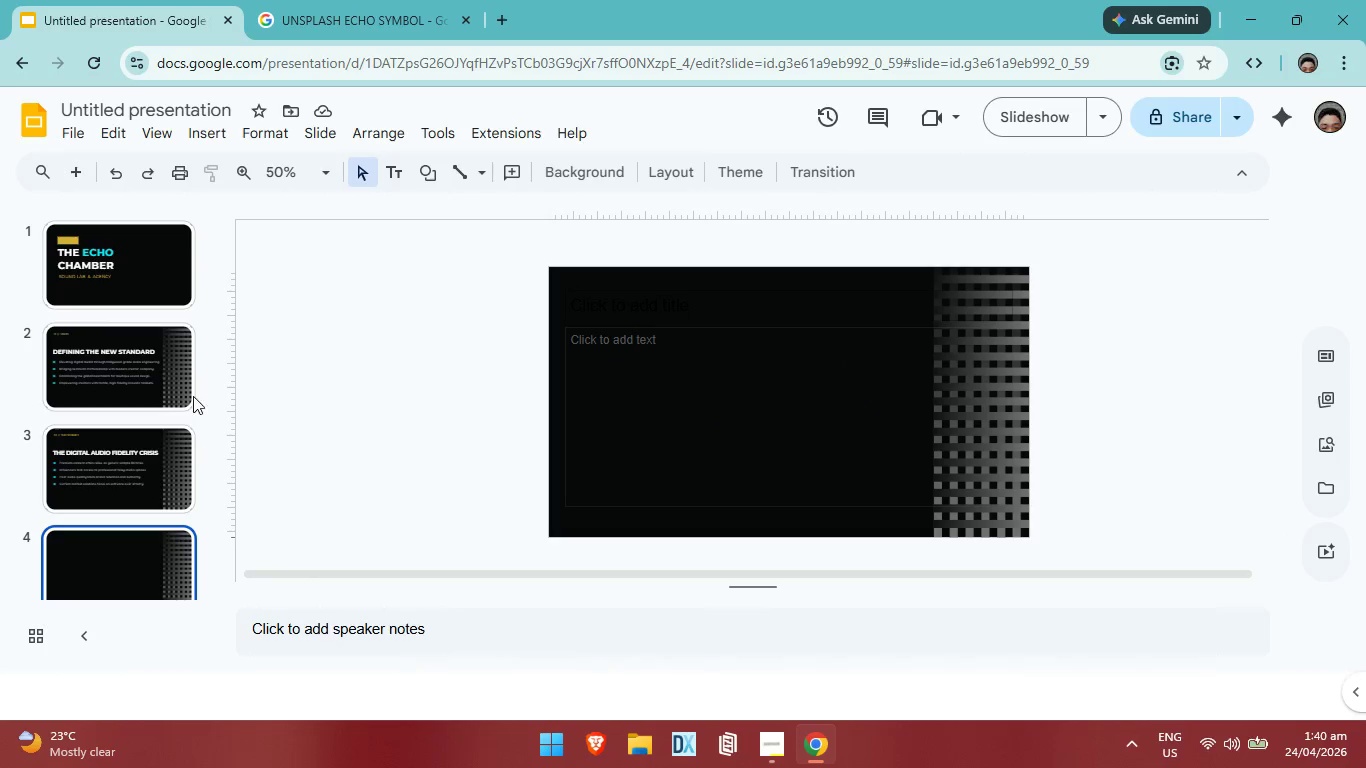 
left_click([140, 393])
 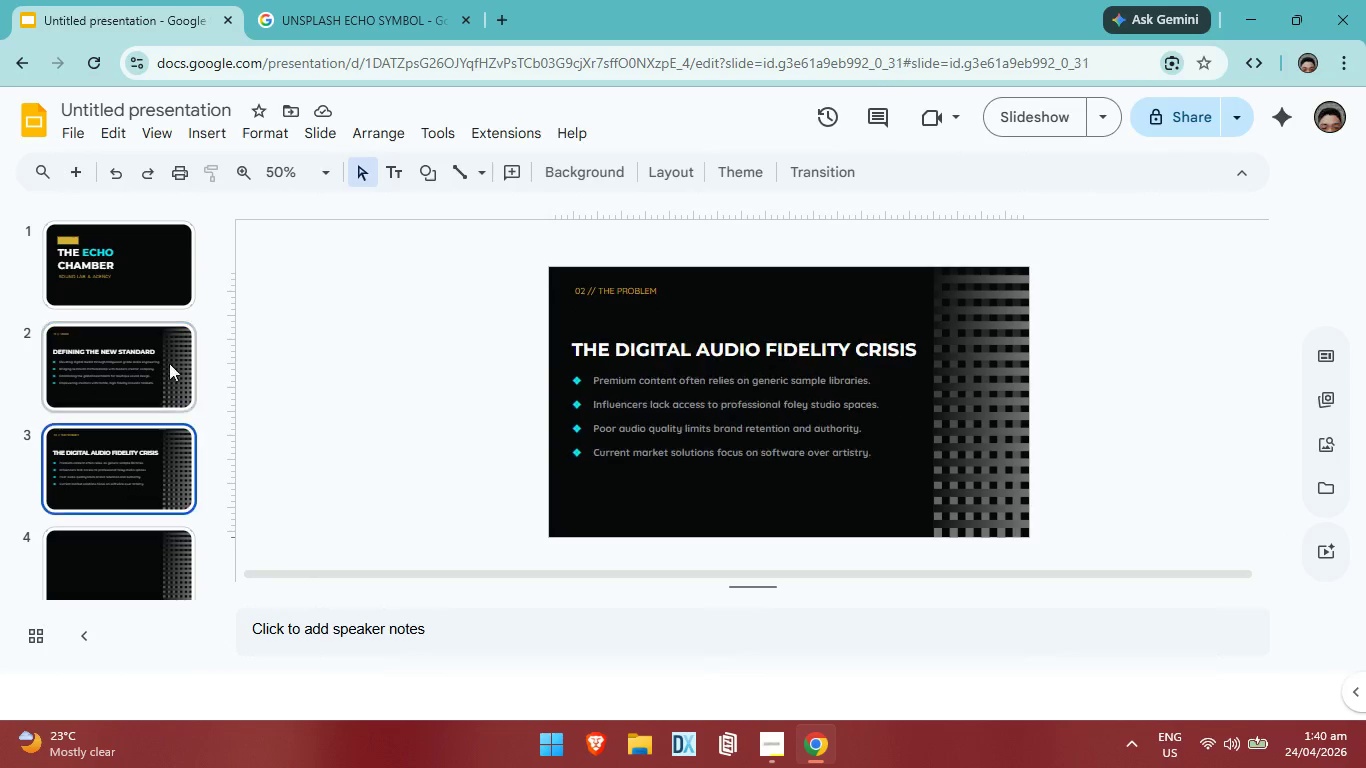 
double_click([172, 346])
 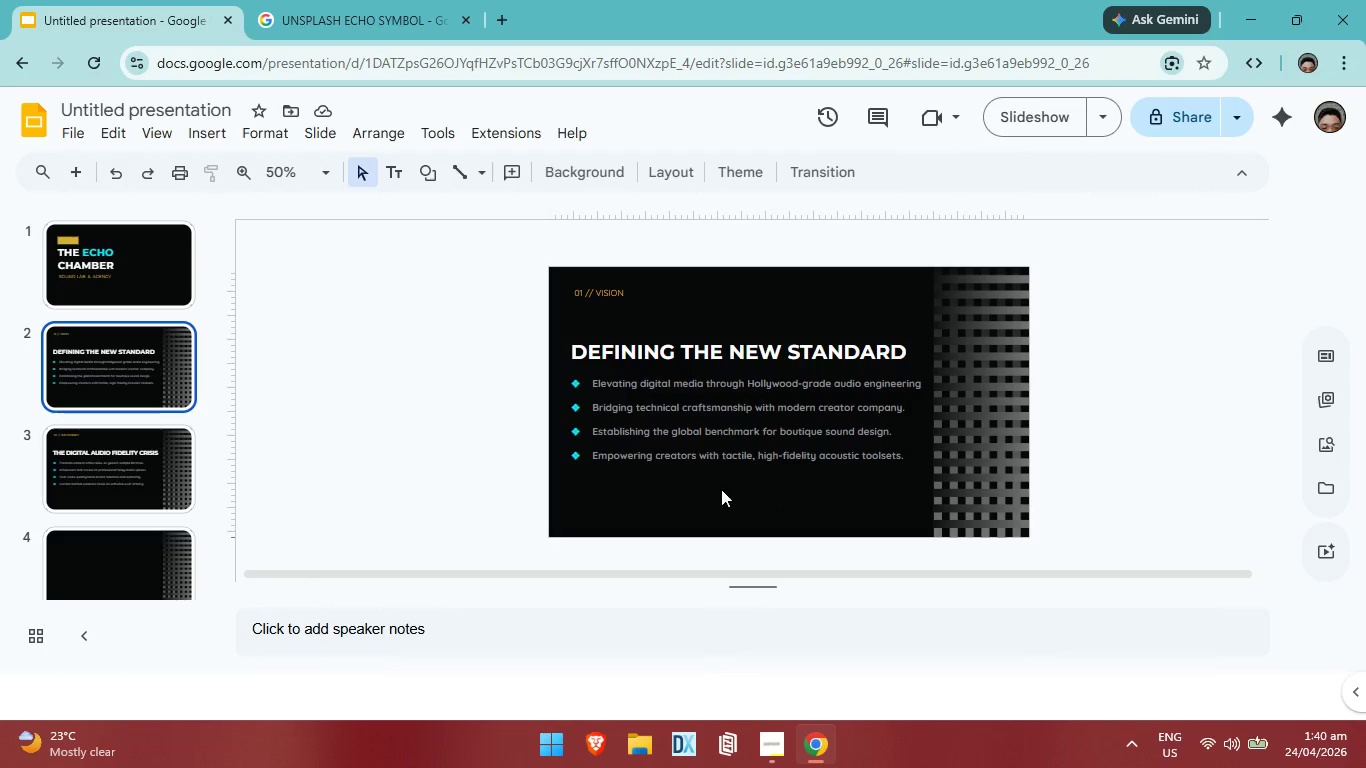 
wait(8.06)
 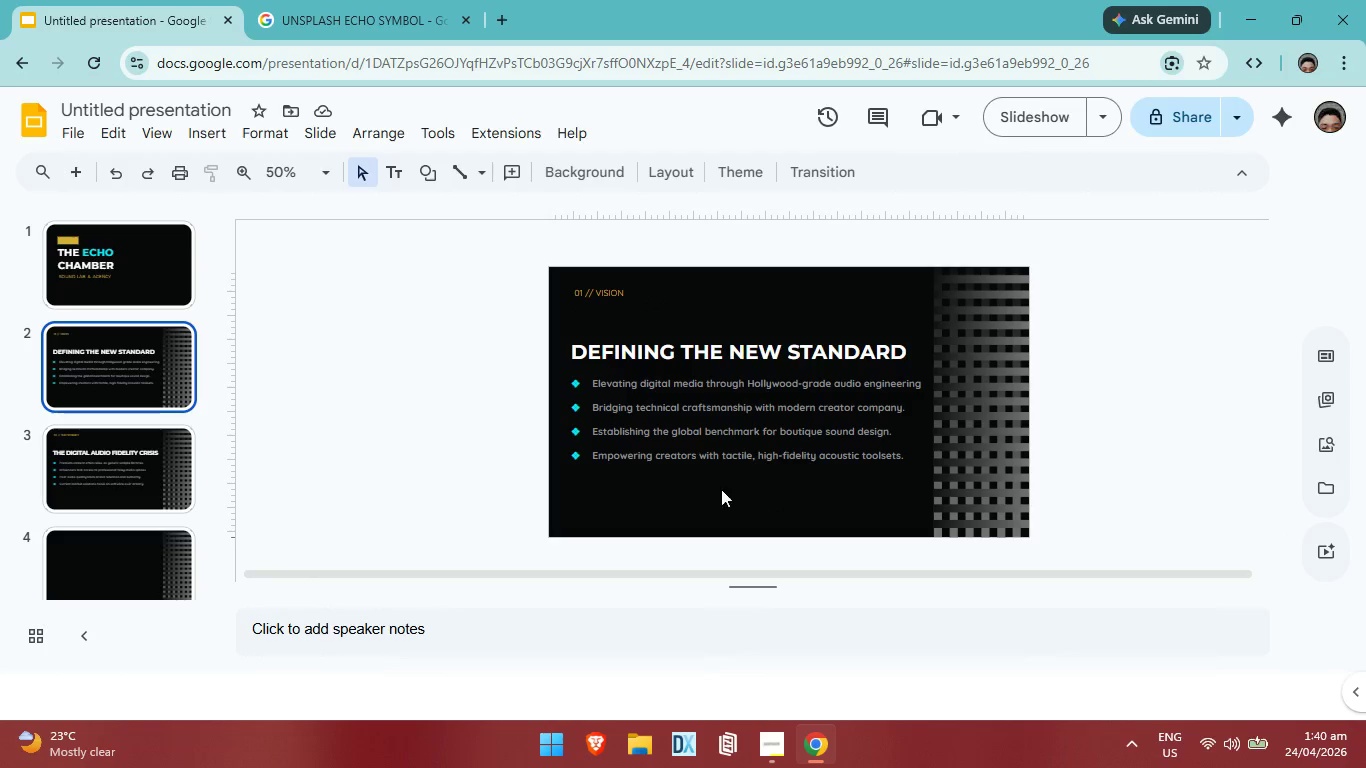 
key(Alt+AltLeft)
 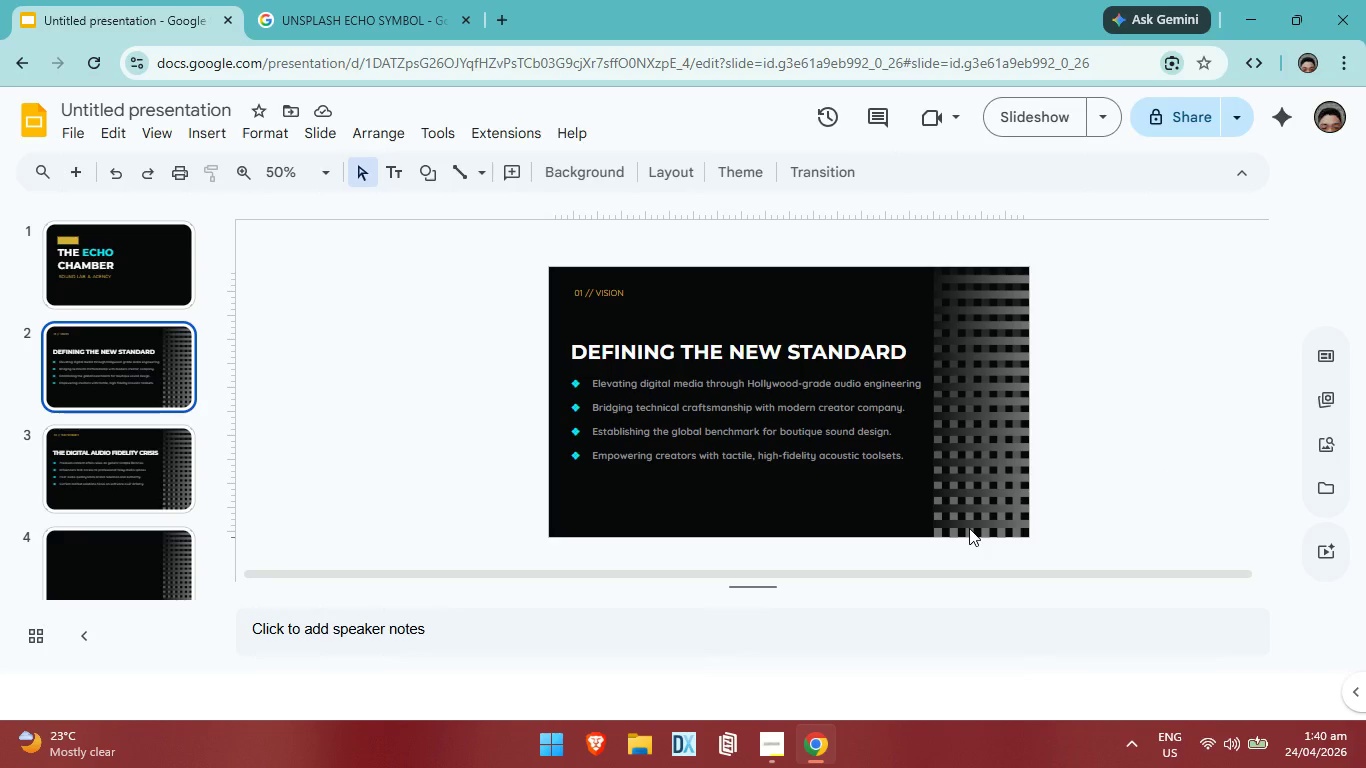 
key(Alt+Tab)